 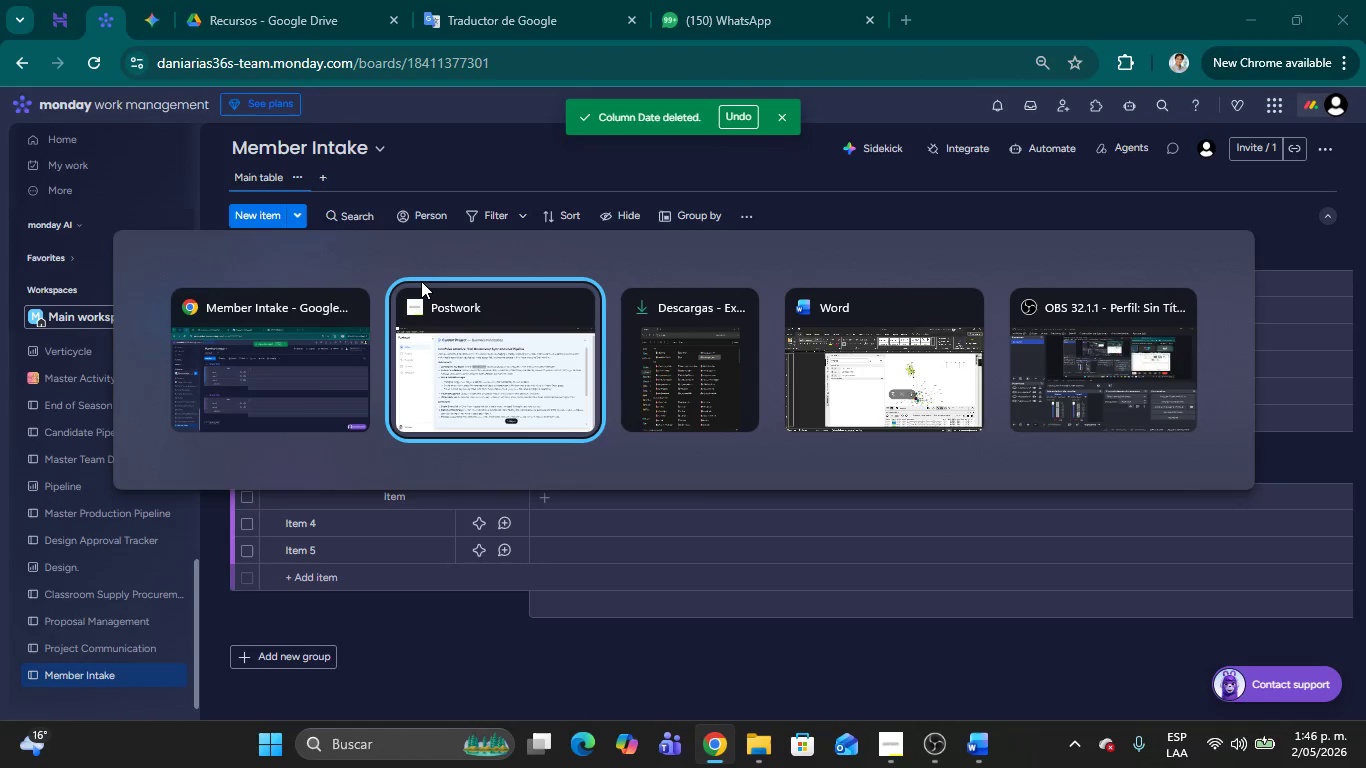 
key(Alt+Tab)
 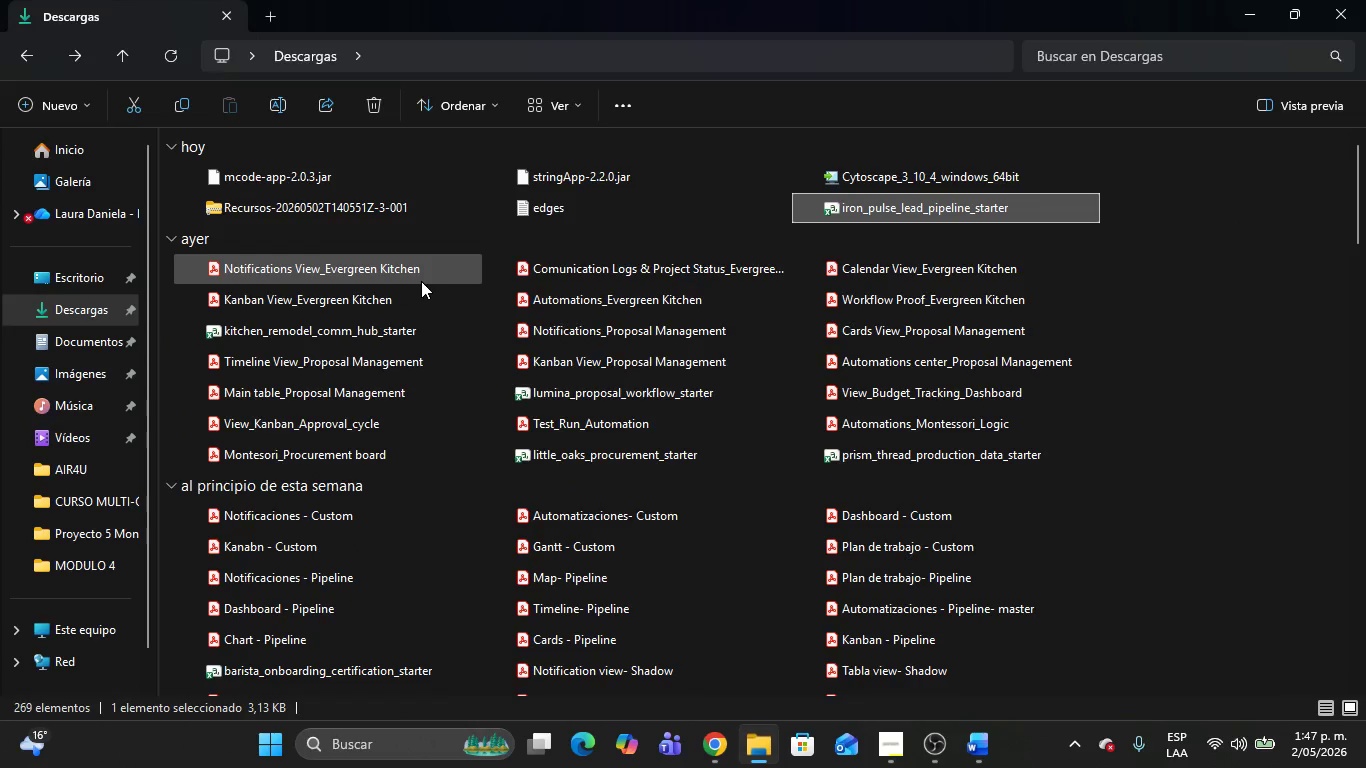 
double_click([894, 214])
 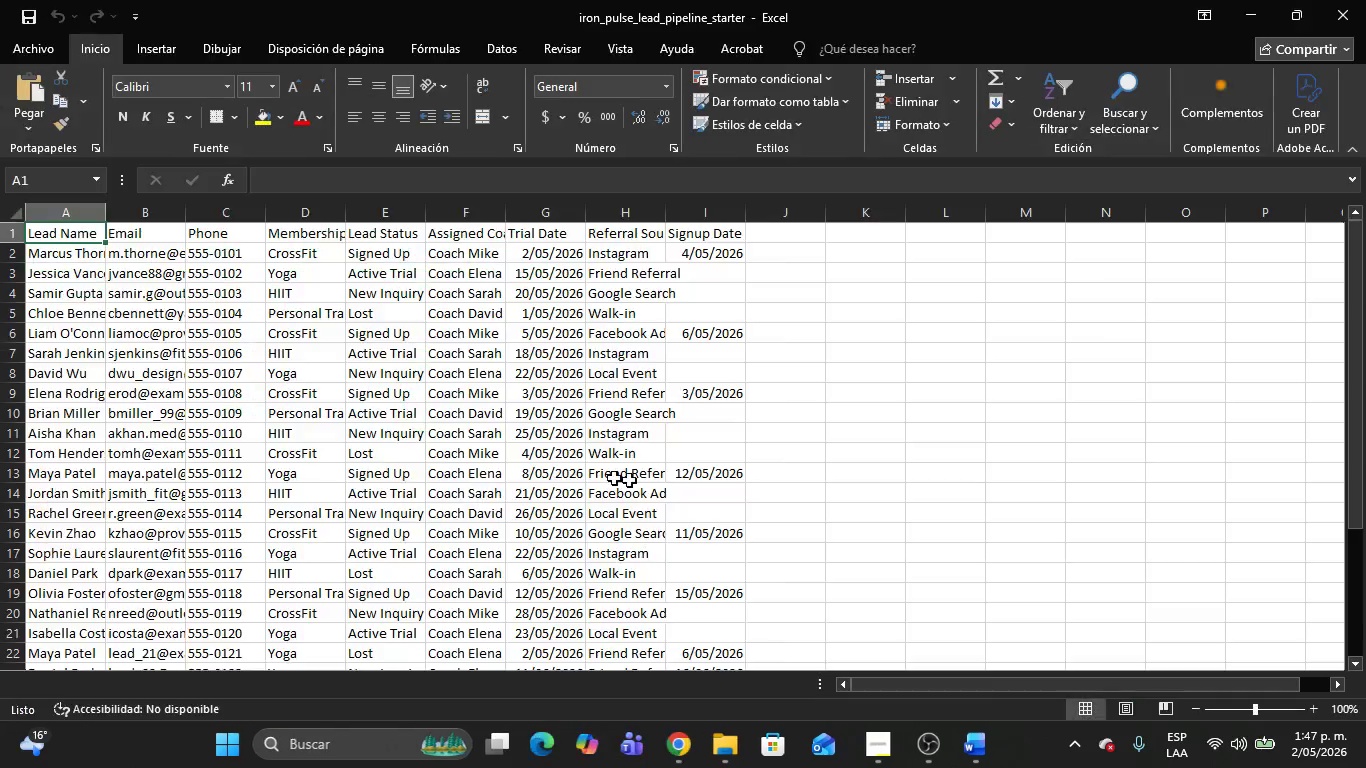 
scroll: coordinate [343, 352], scroll_direction: up, amount: 4.0
 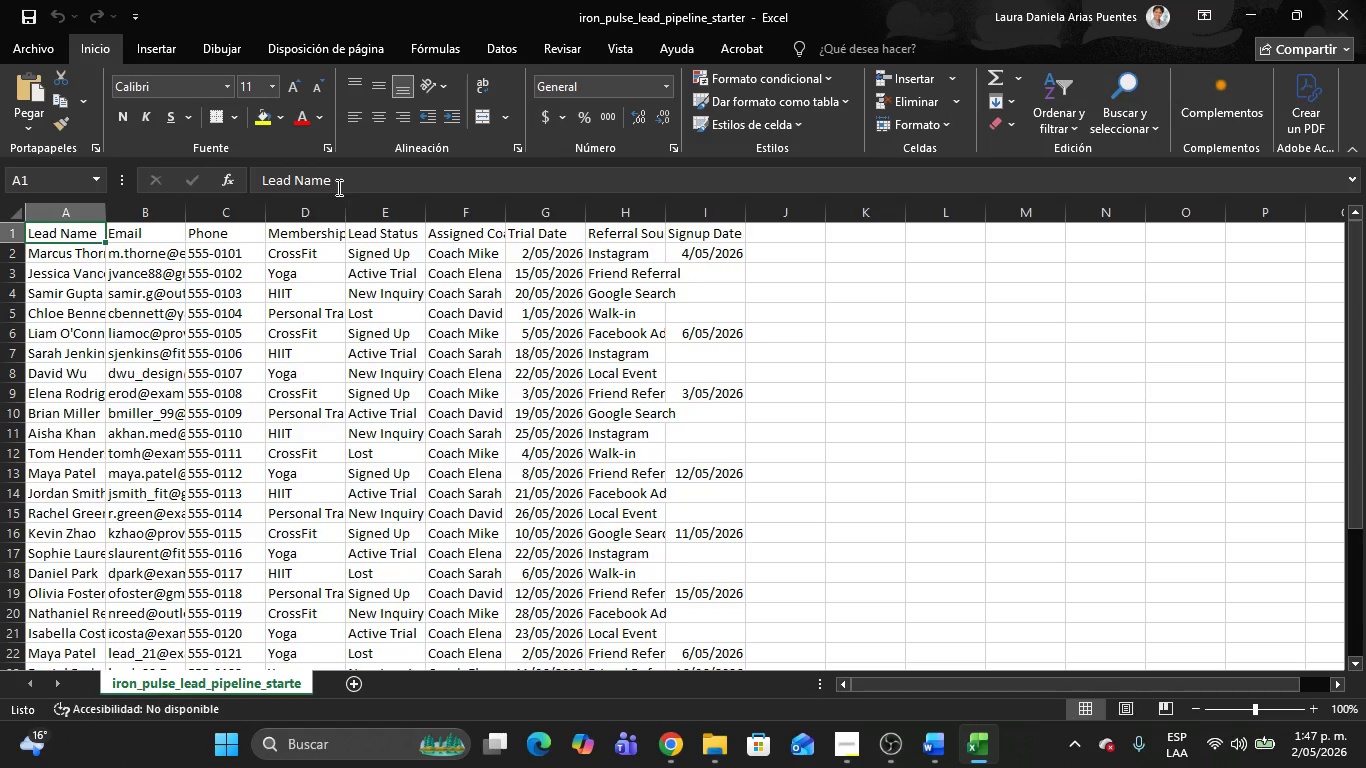 
left_click_drag(start_coordinate=[336, 186], to_coordinate=[253, 181])
 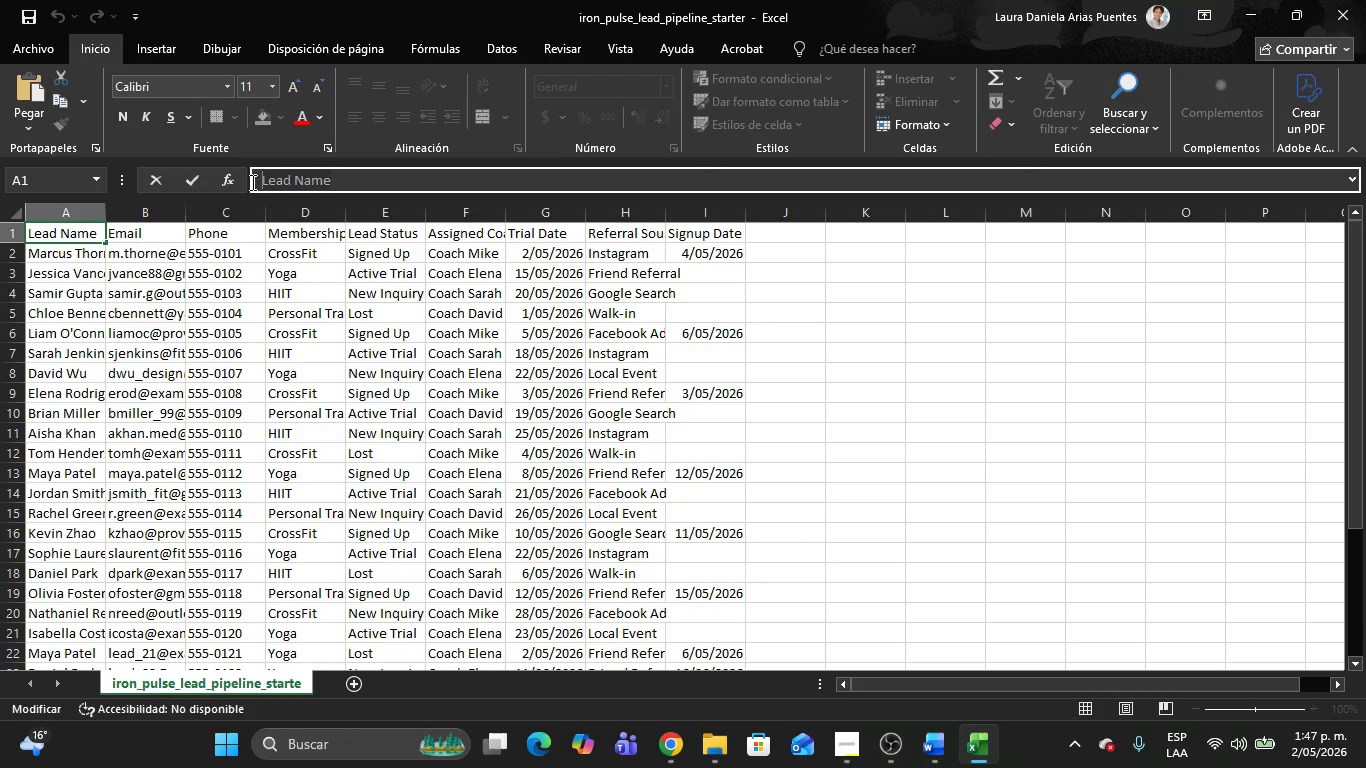 
key(Control+C)
 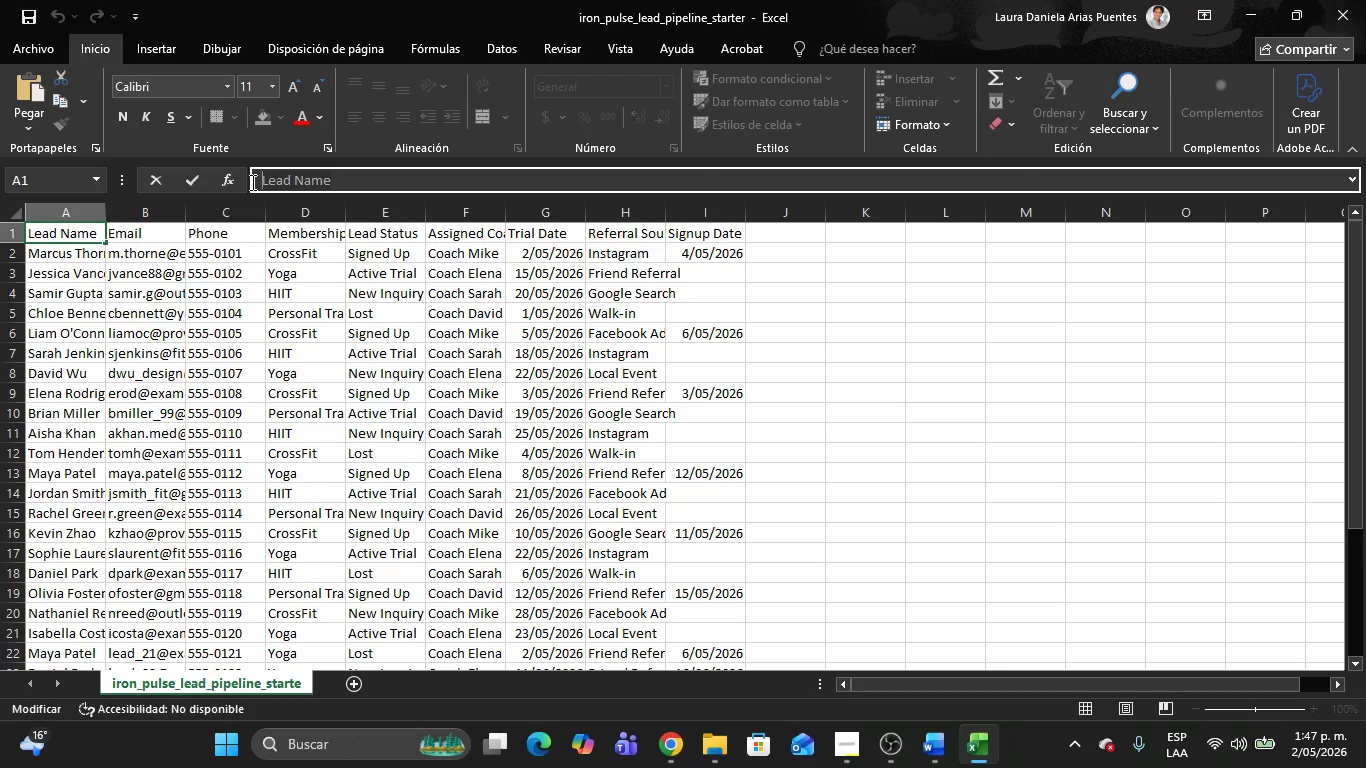 
key(Alt+AltLeft)
 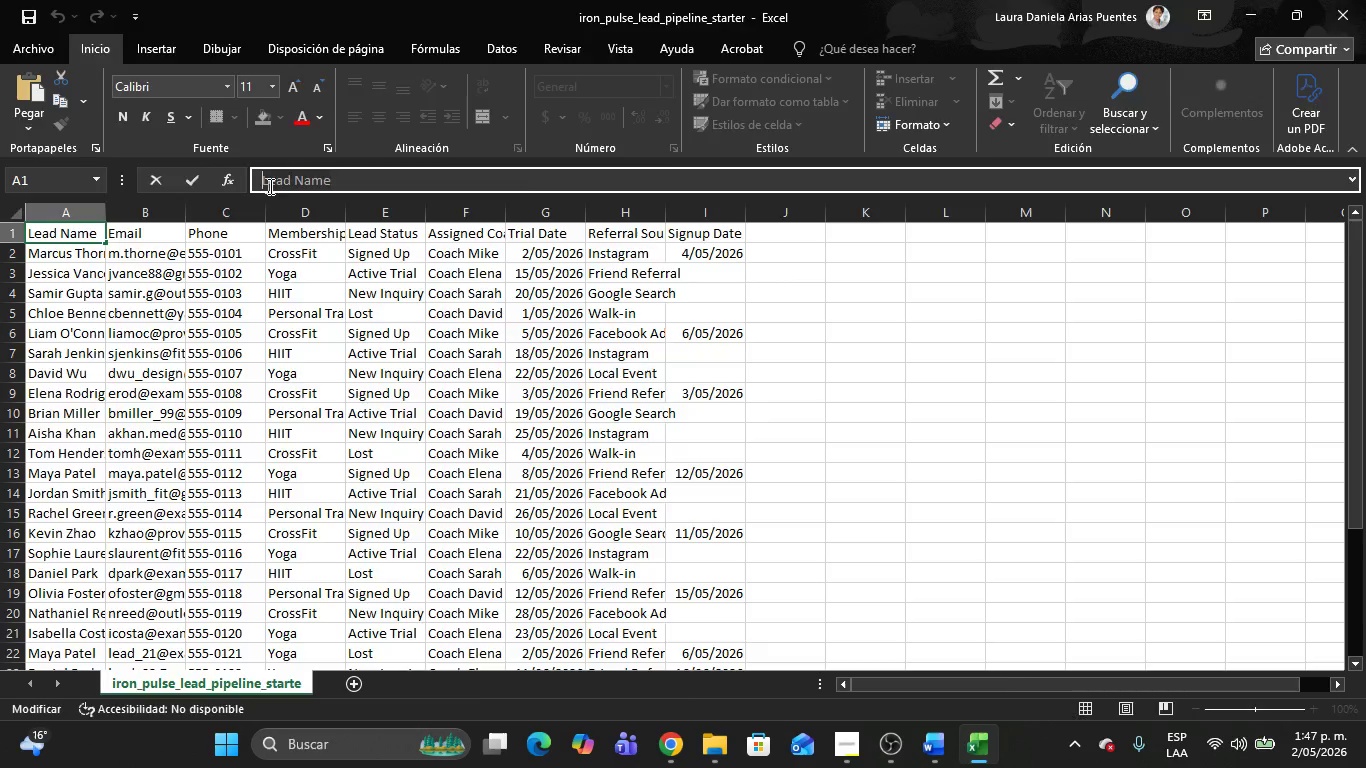 
key(Alt+Tab)
 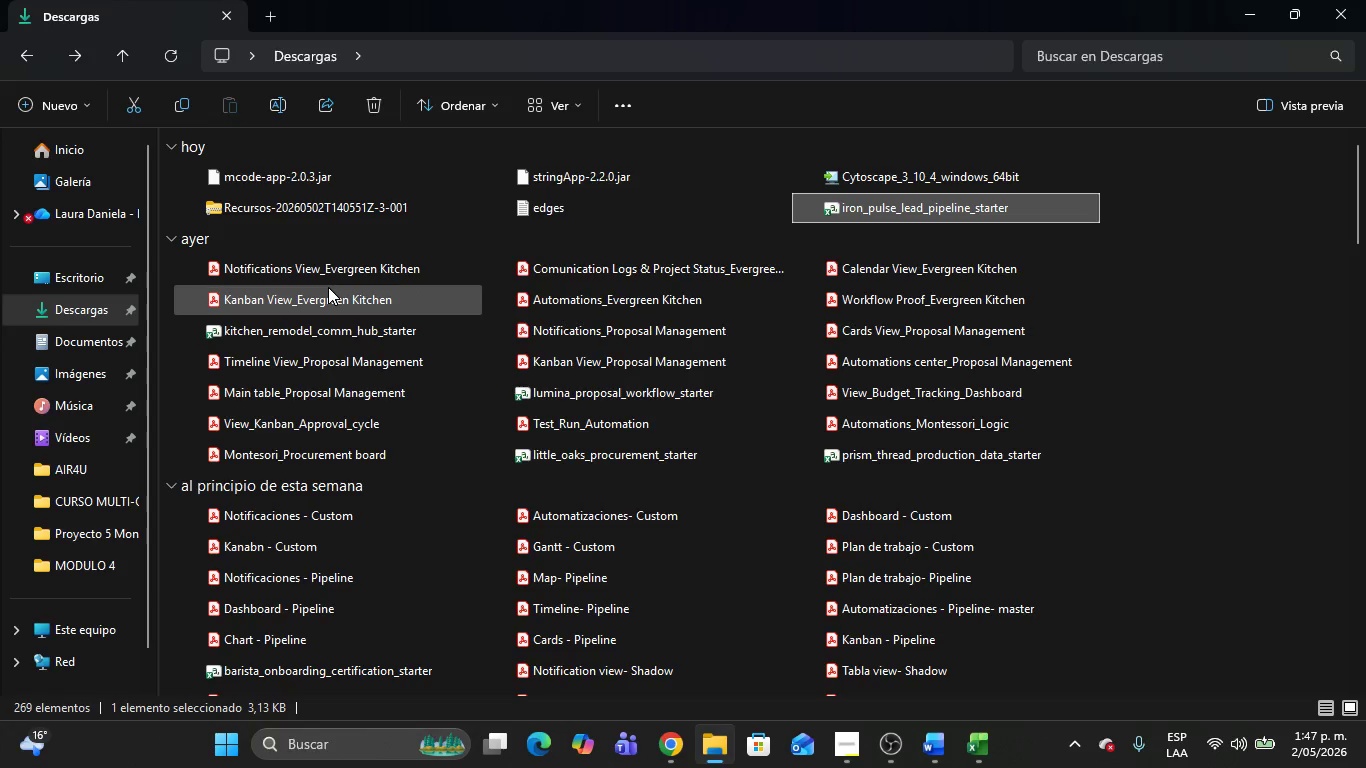 
key(Alt+AltLeft)
 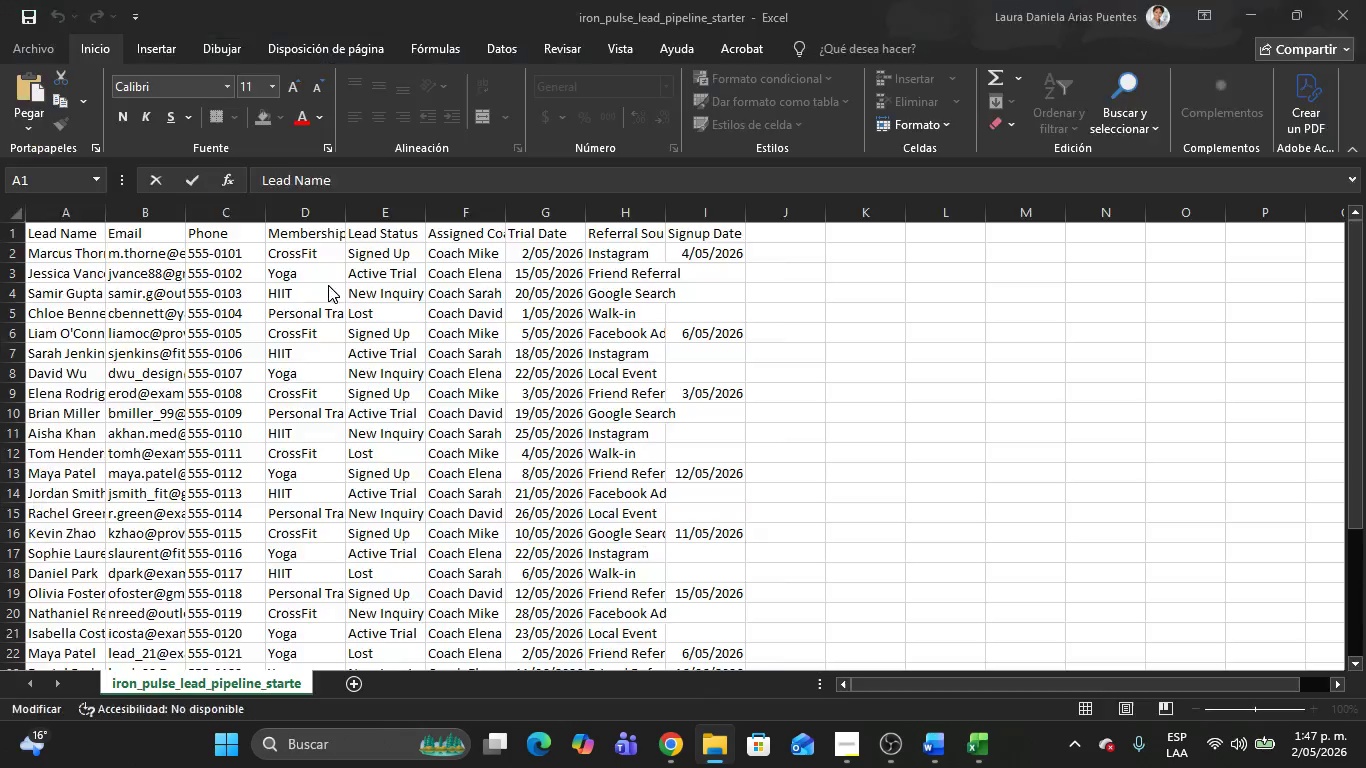 
key(Alt+Tab)
 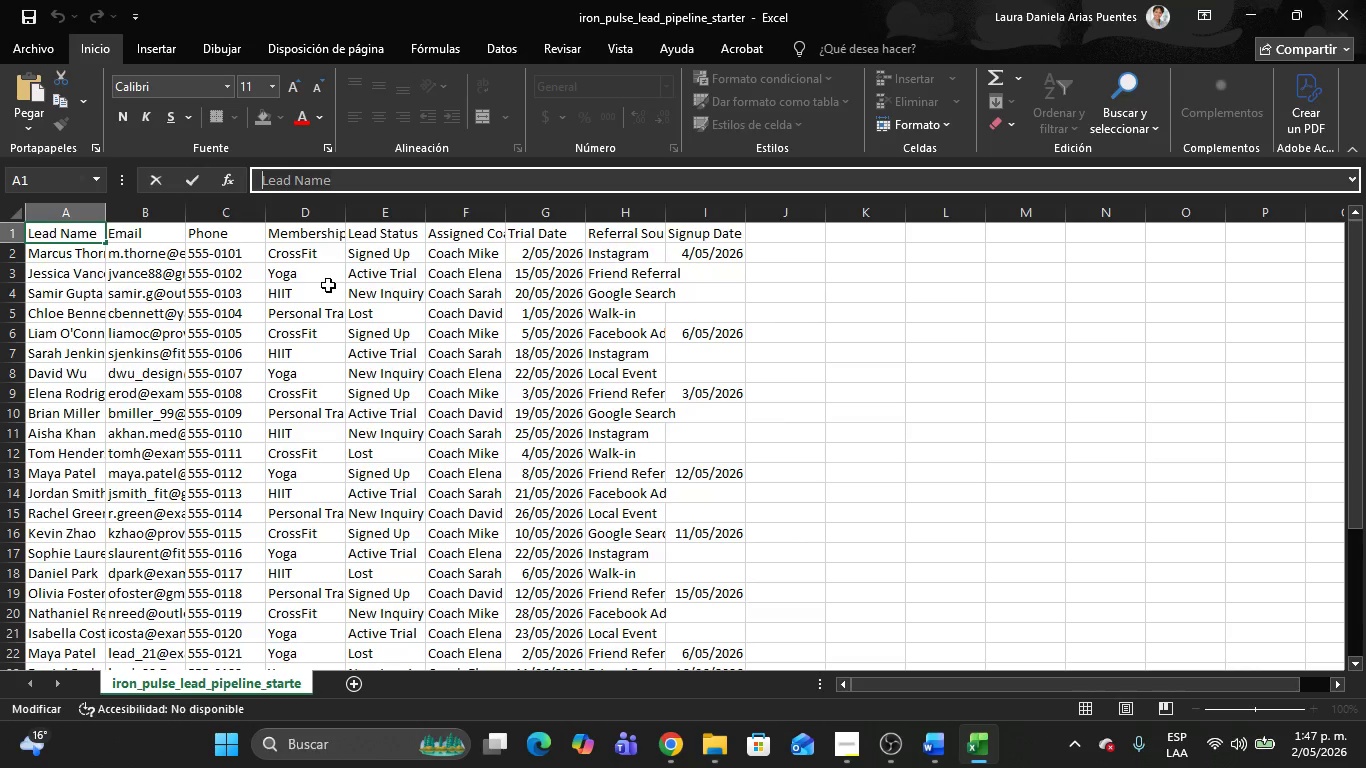 
key(Alt+Tab)
 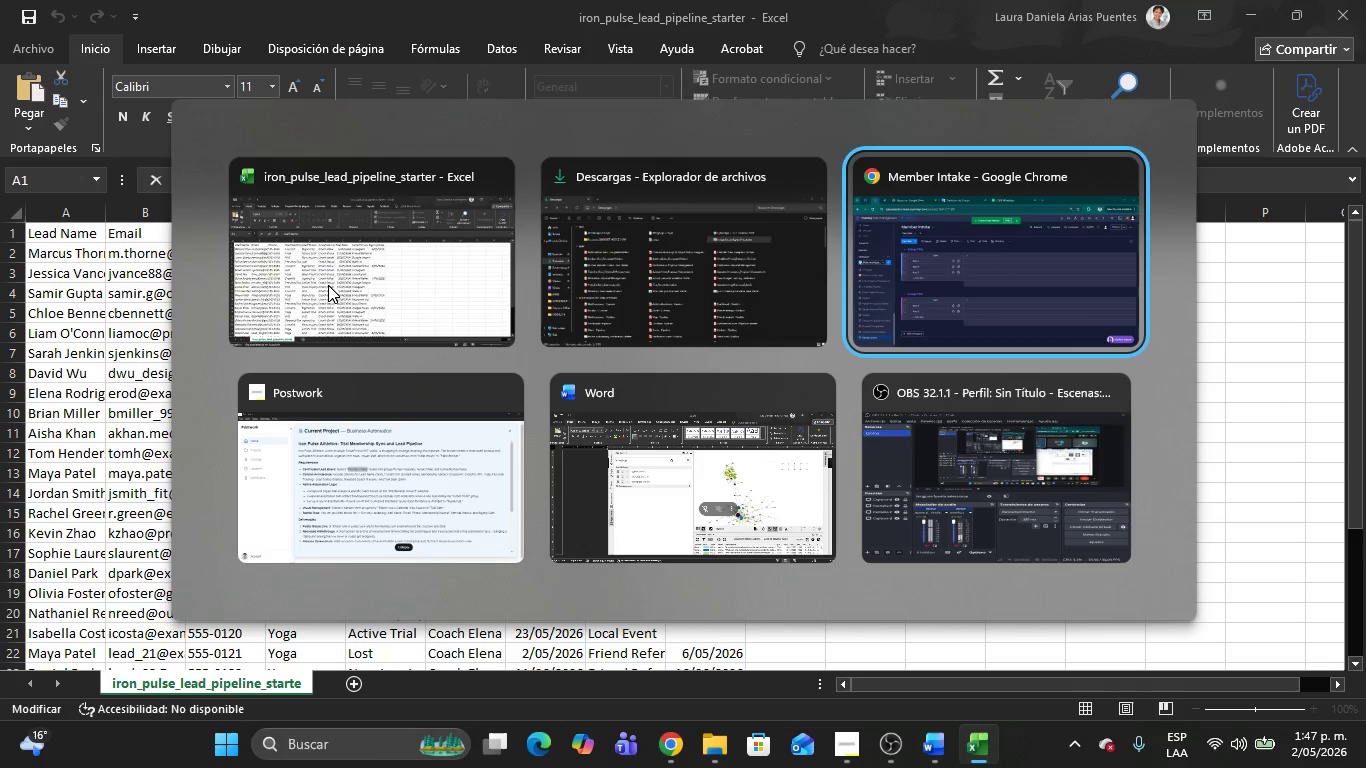 
key(Alt+Tab)
 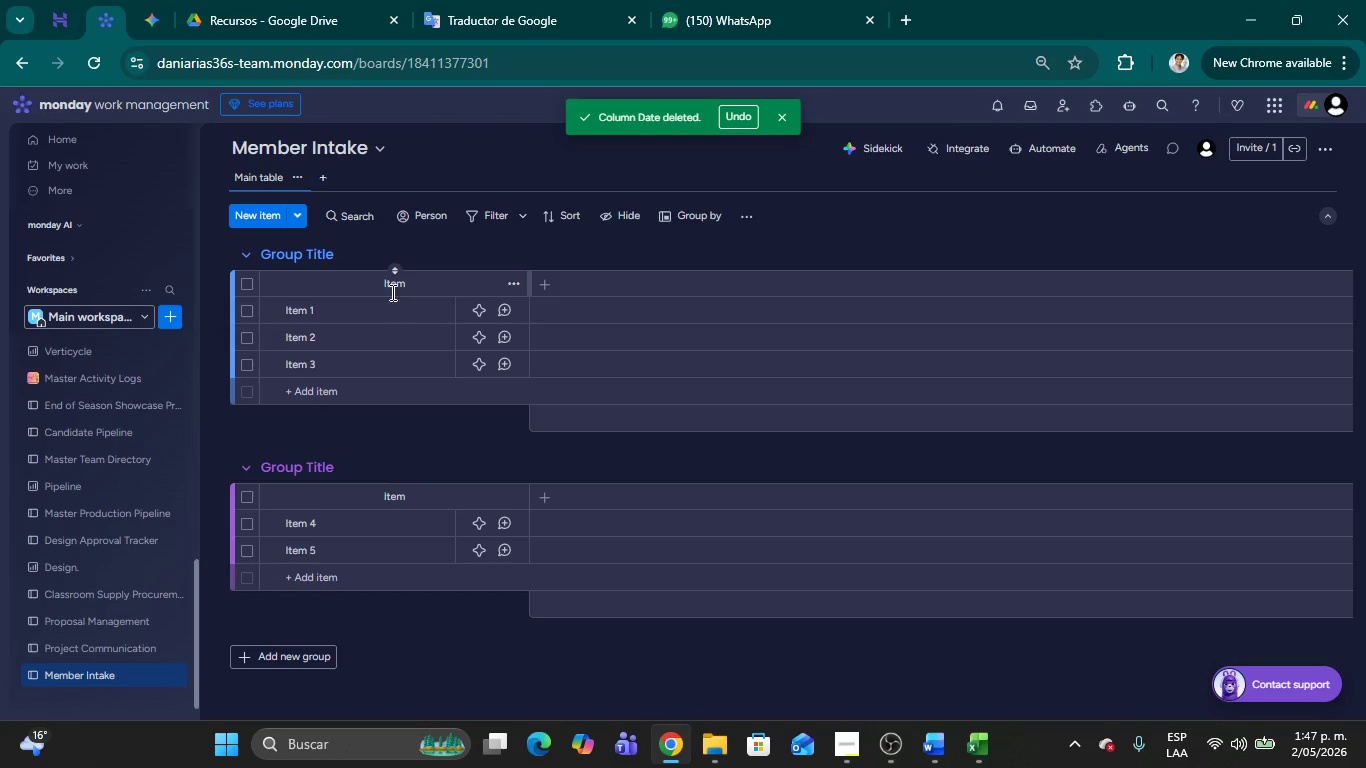 
double_click([390, 282])
 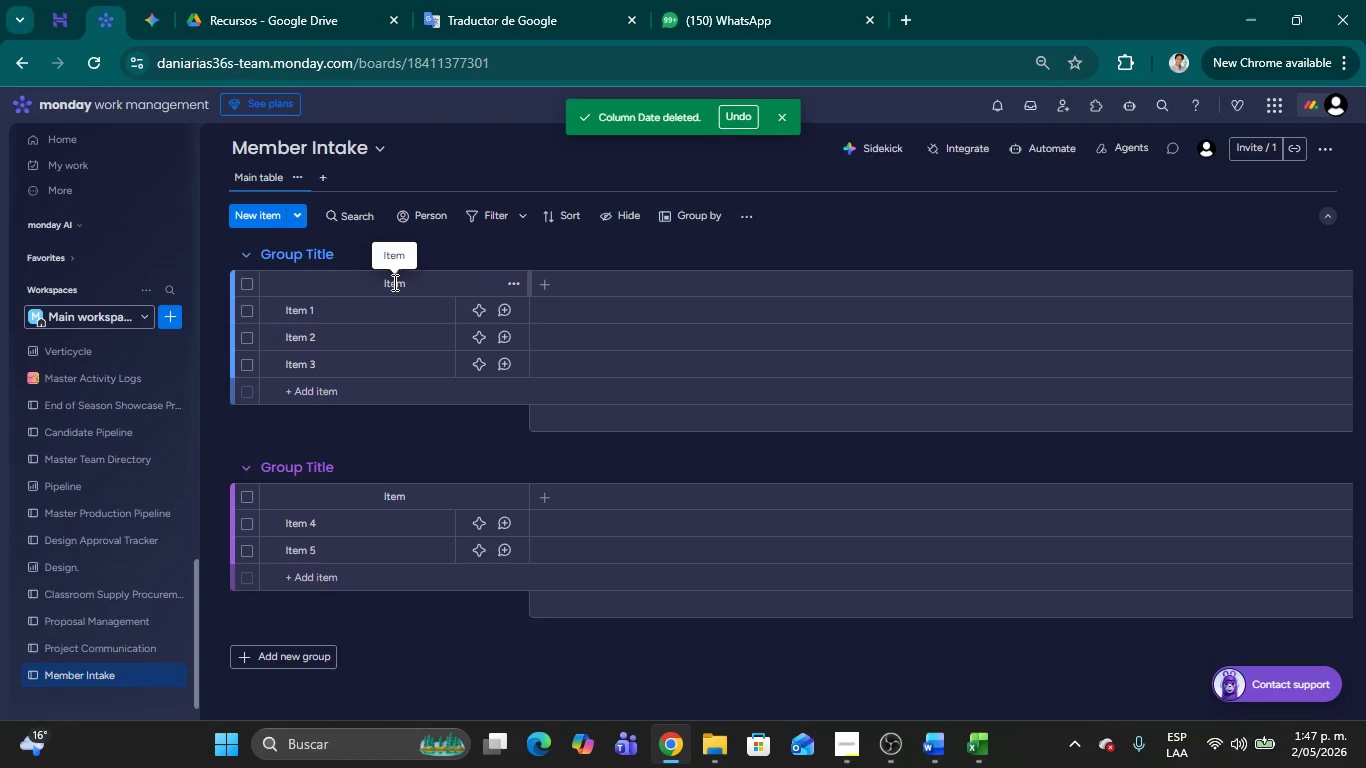 
left_click([393, 282])
 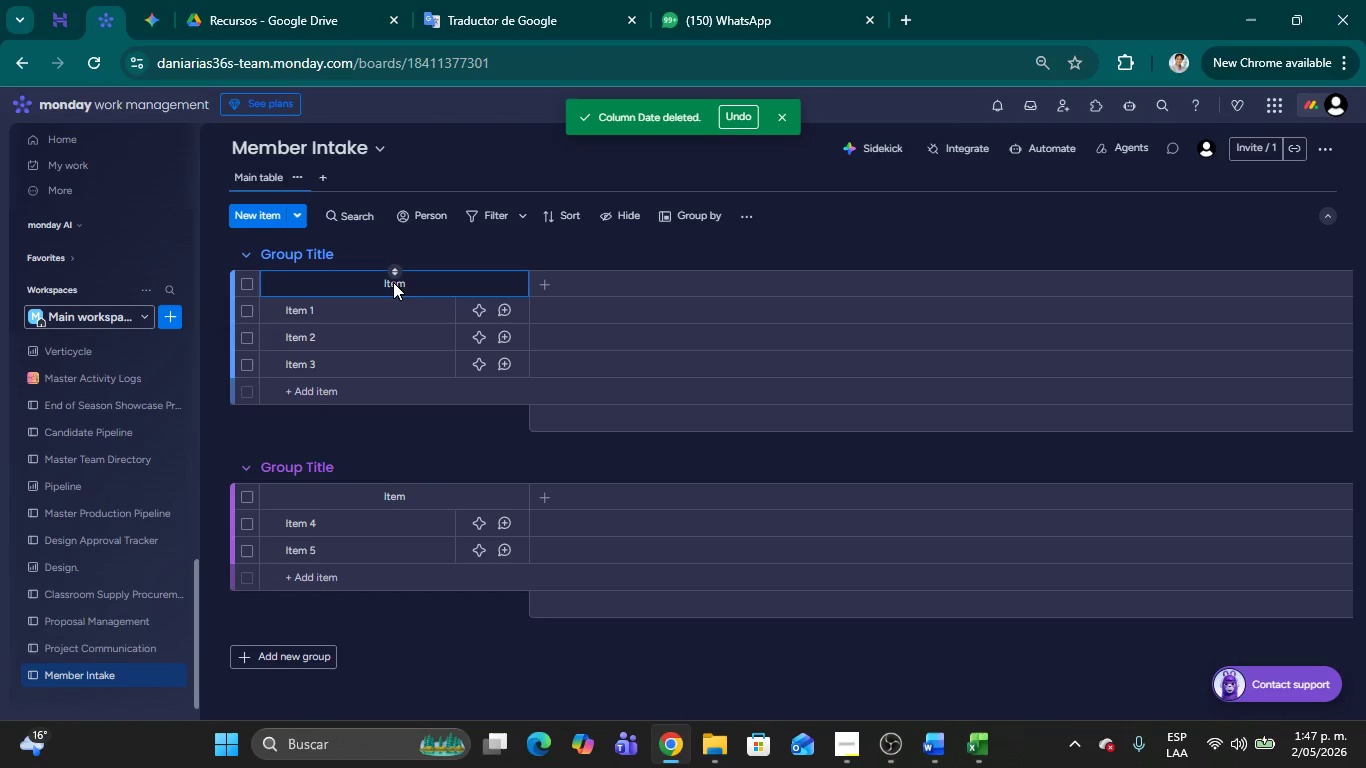 
key(Backspace)
 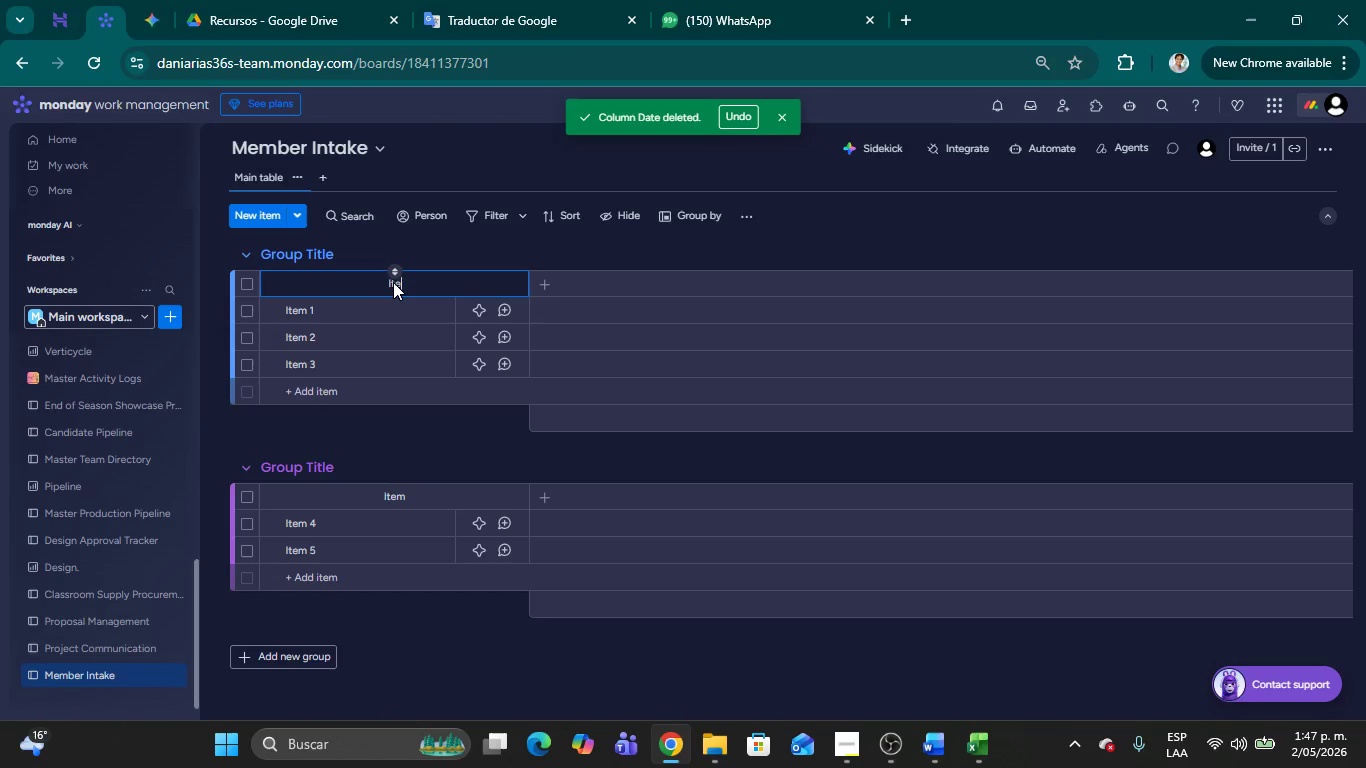 
key(Backspace)
 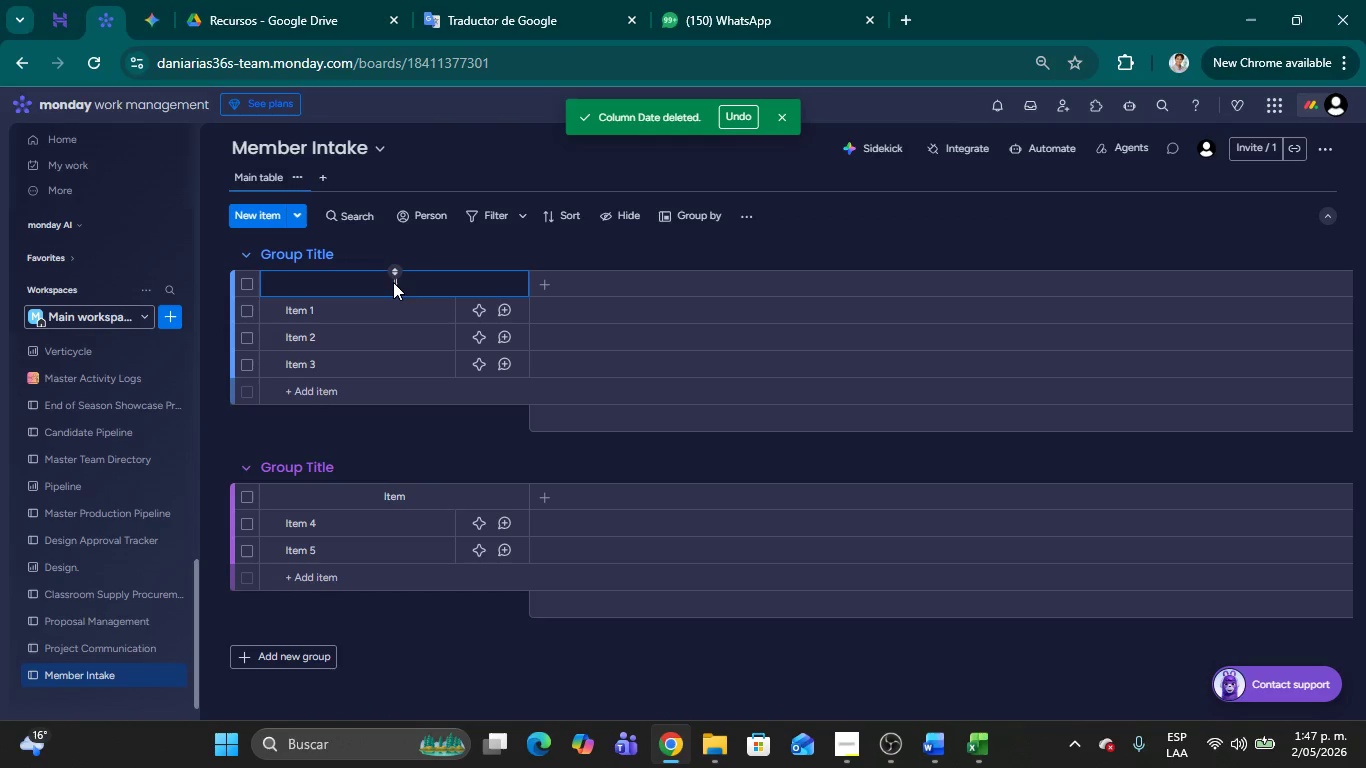 
key(Backspace)
 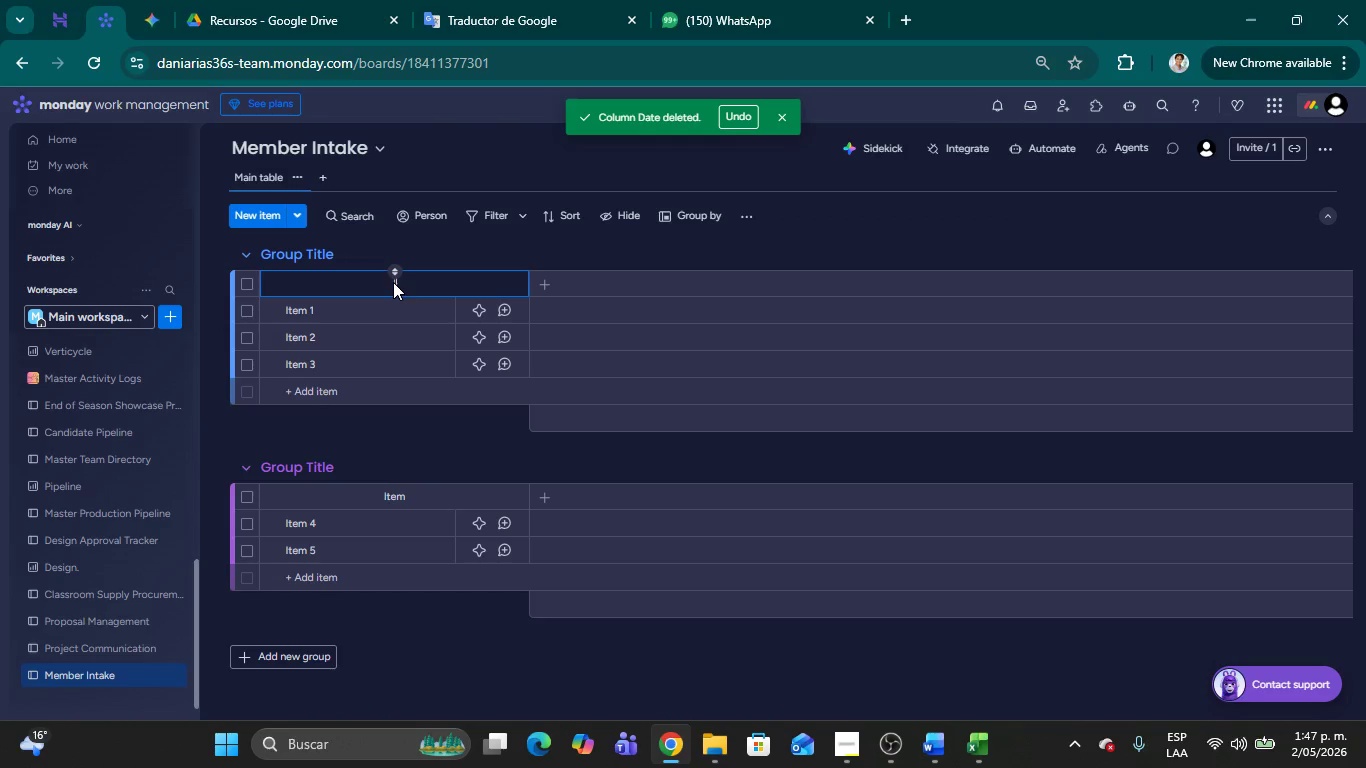 
key(Backspace)
 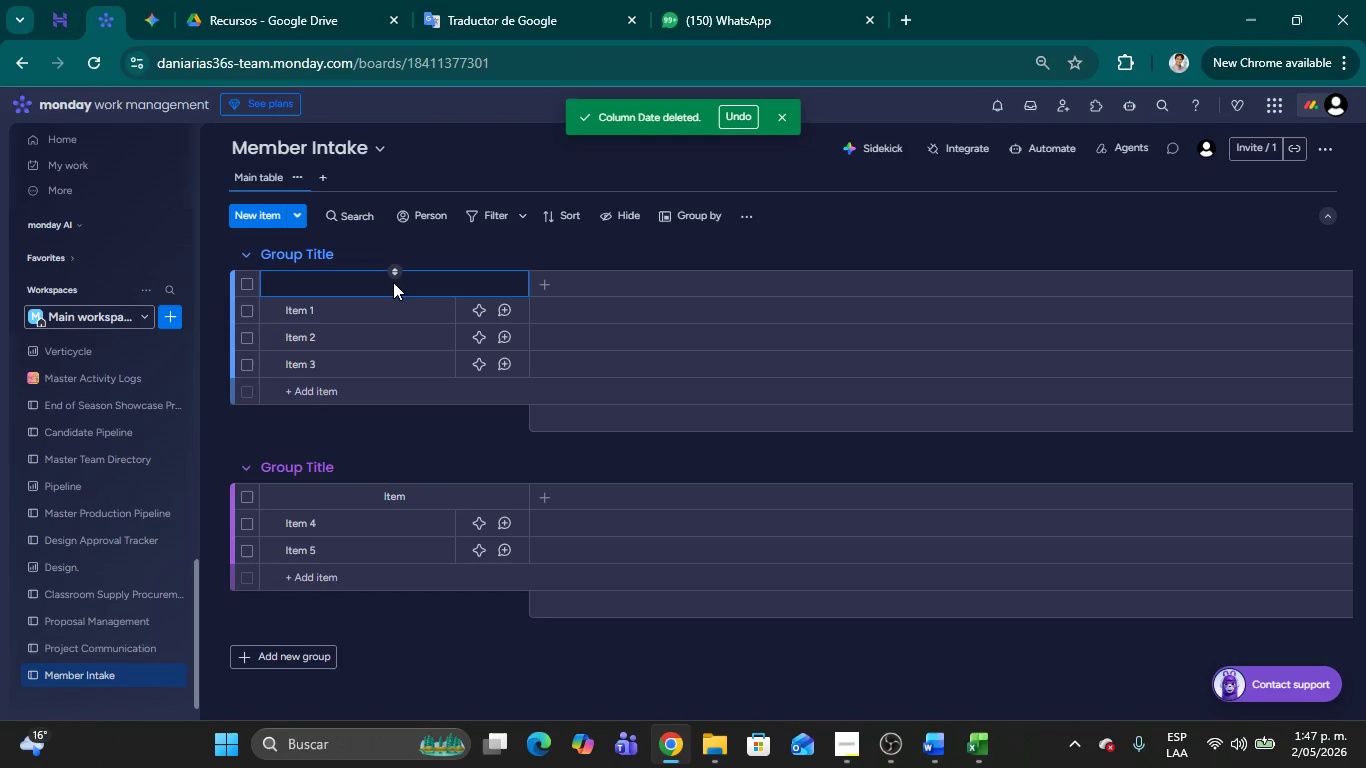 
key(Control+V)
 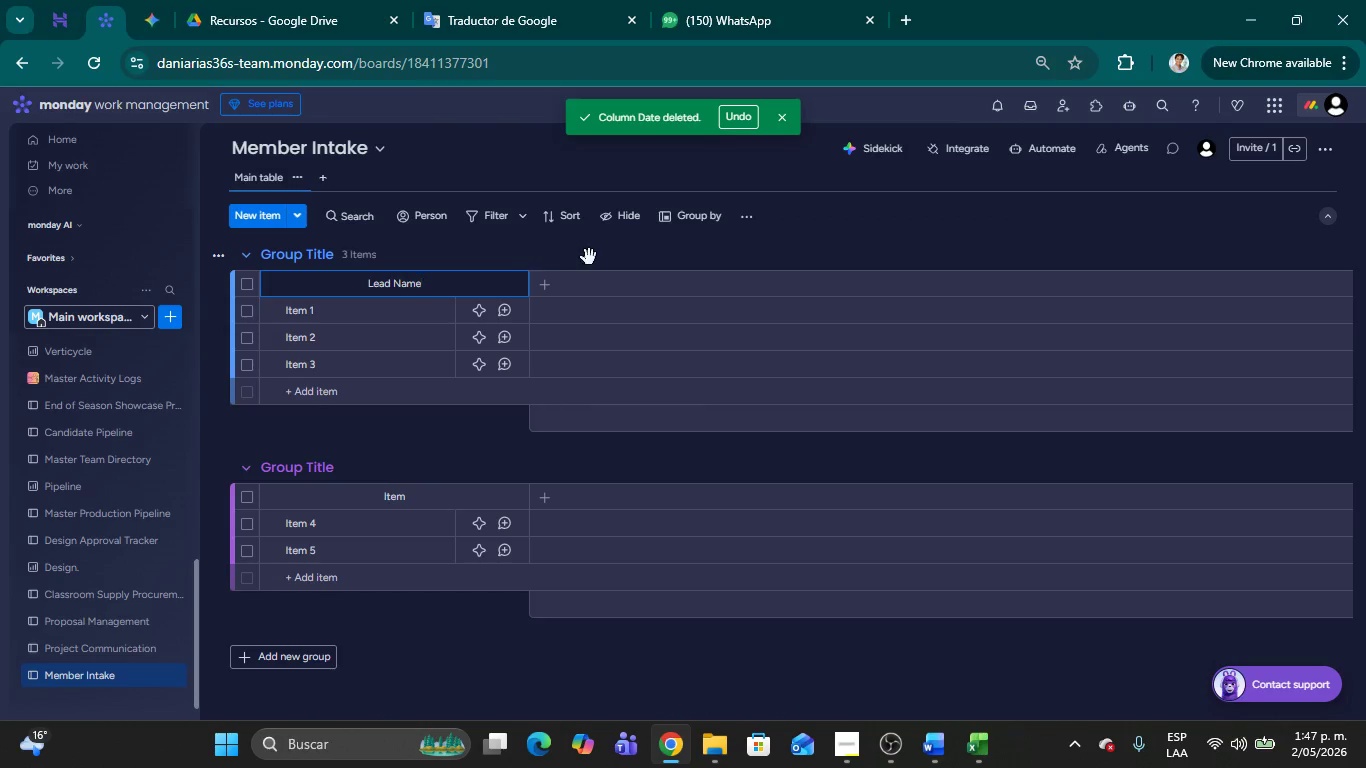 
left_click([589, 257])
 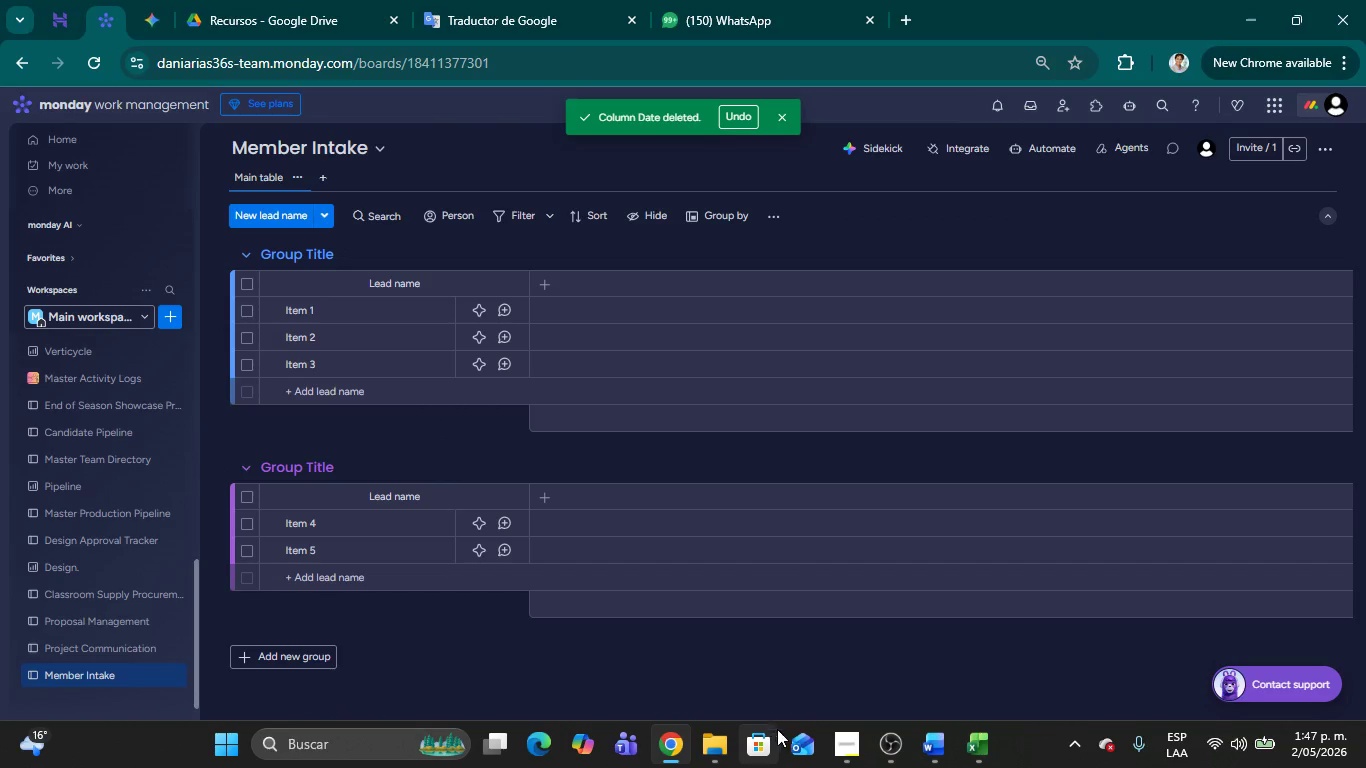 
left_click([838, 743])